 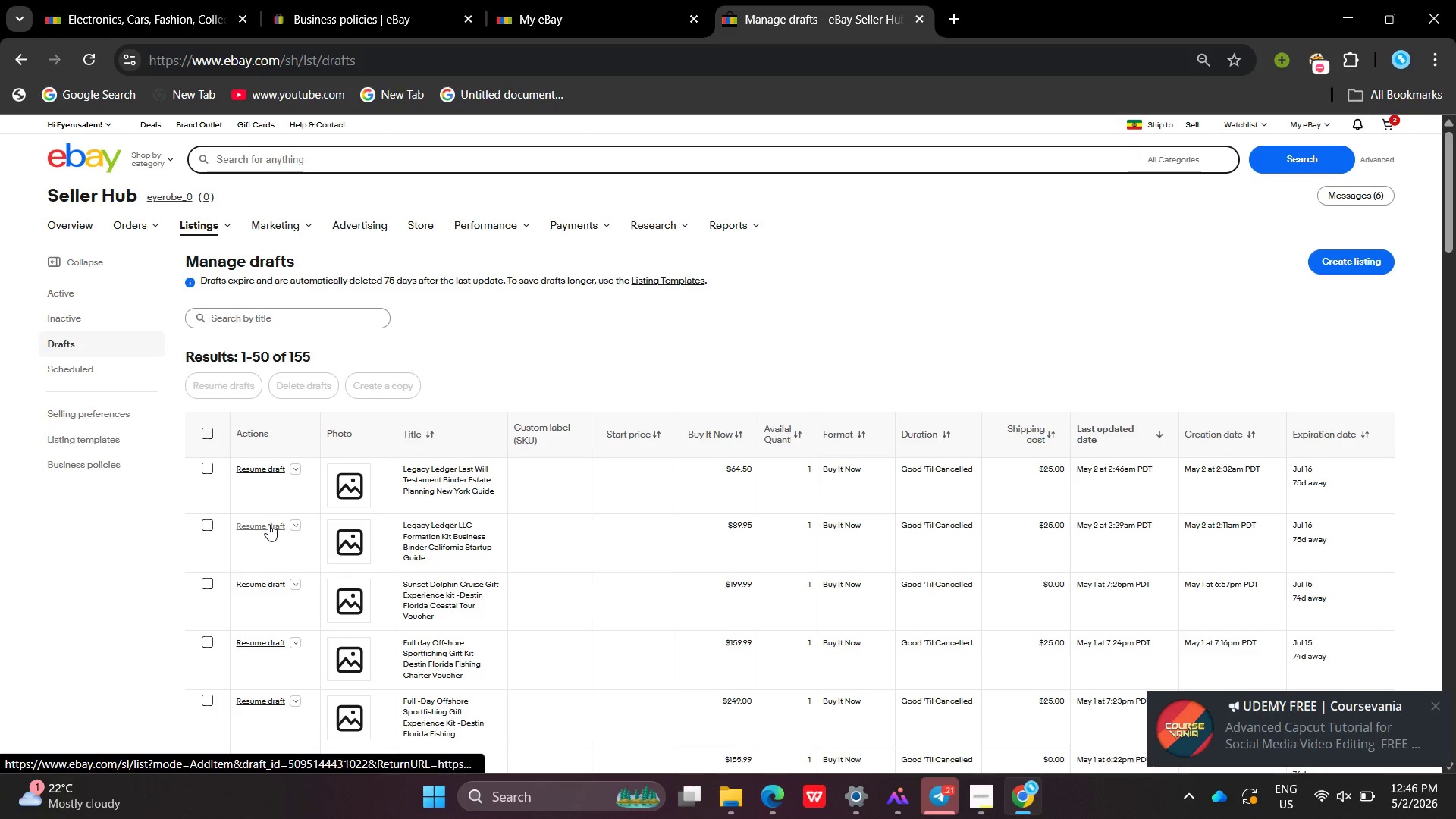 
left_click([268, 524])
 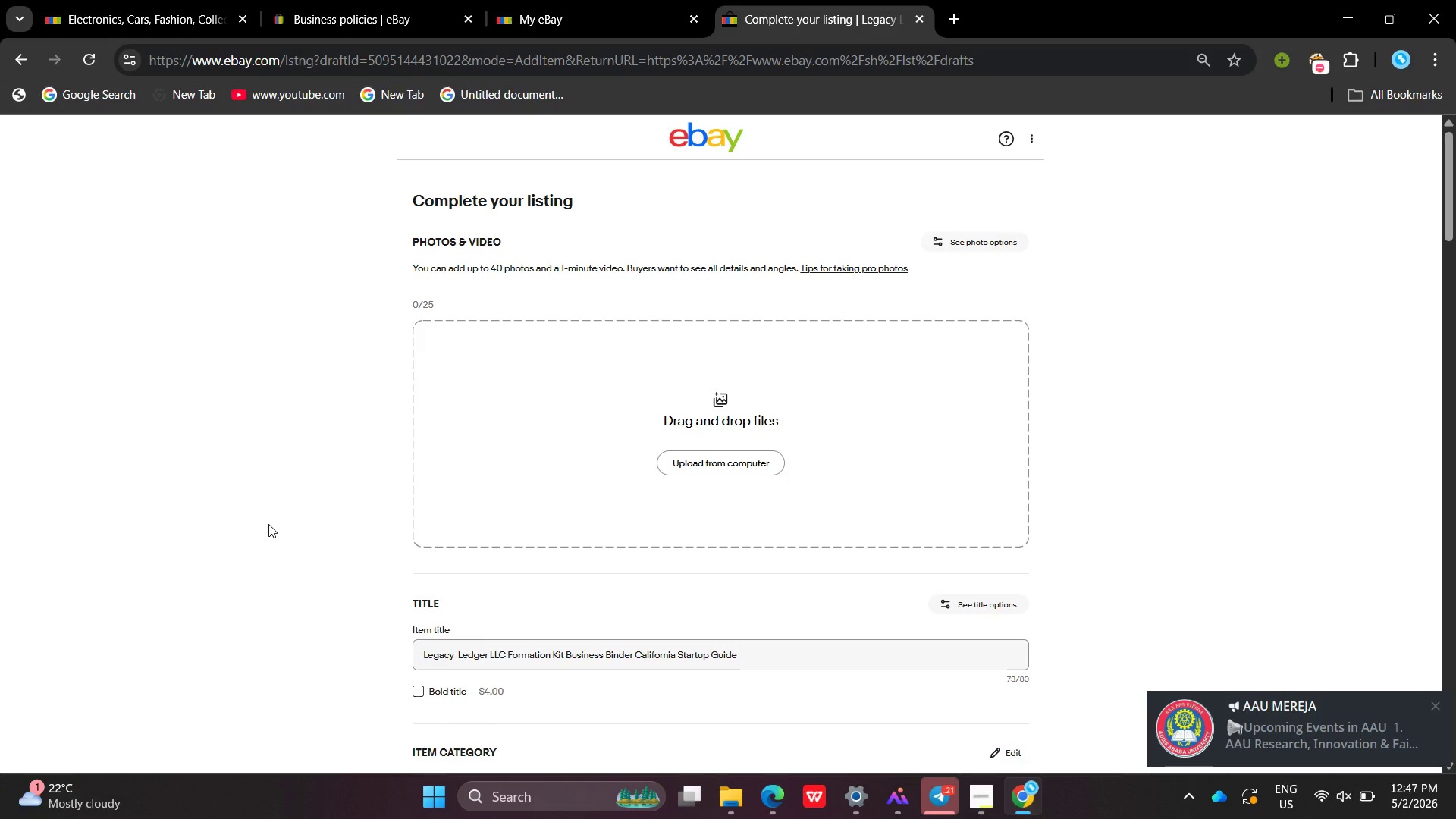 
wait(43.53)
 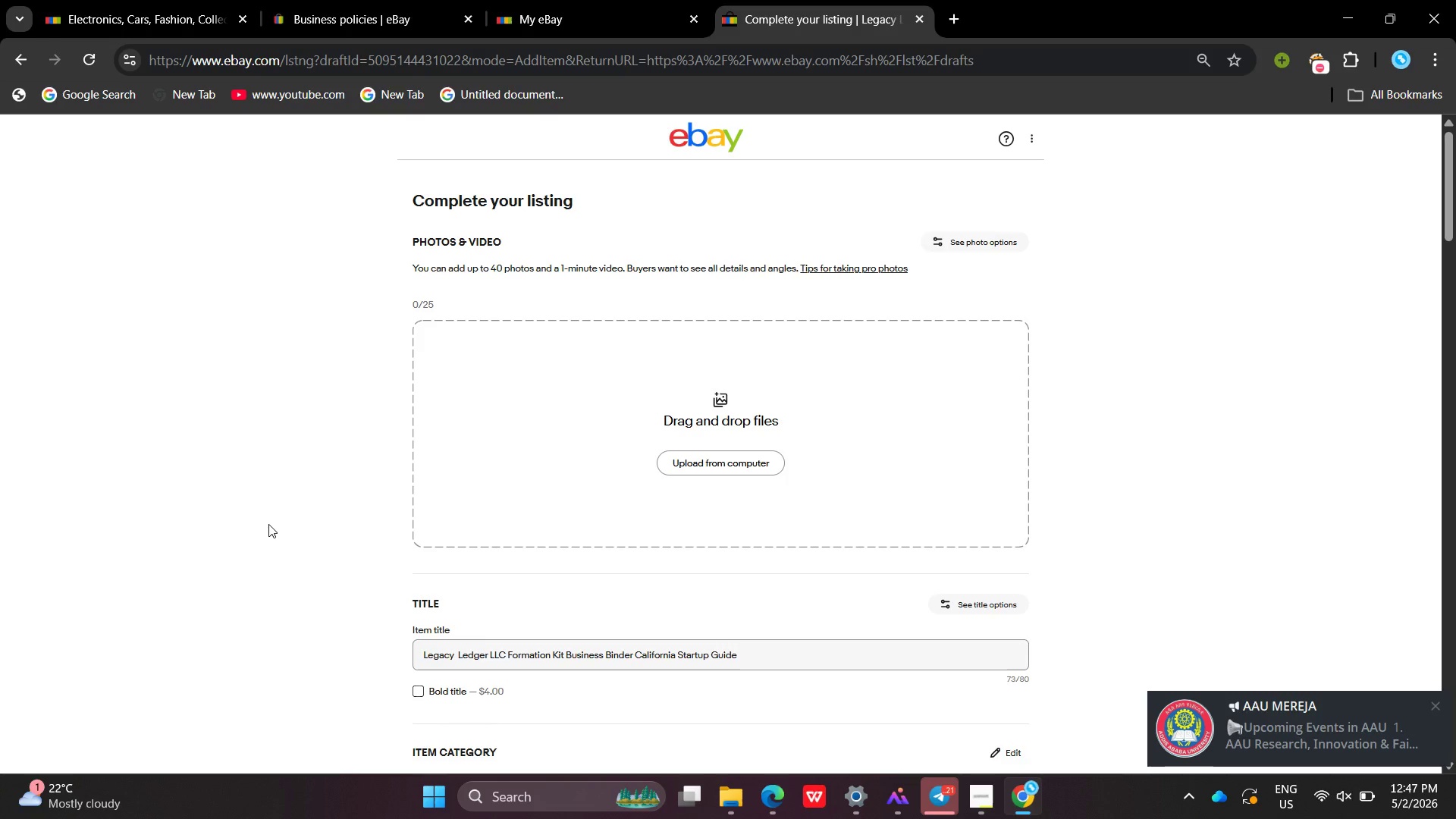 
left_click([441, 659])
 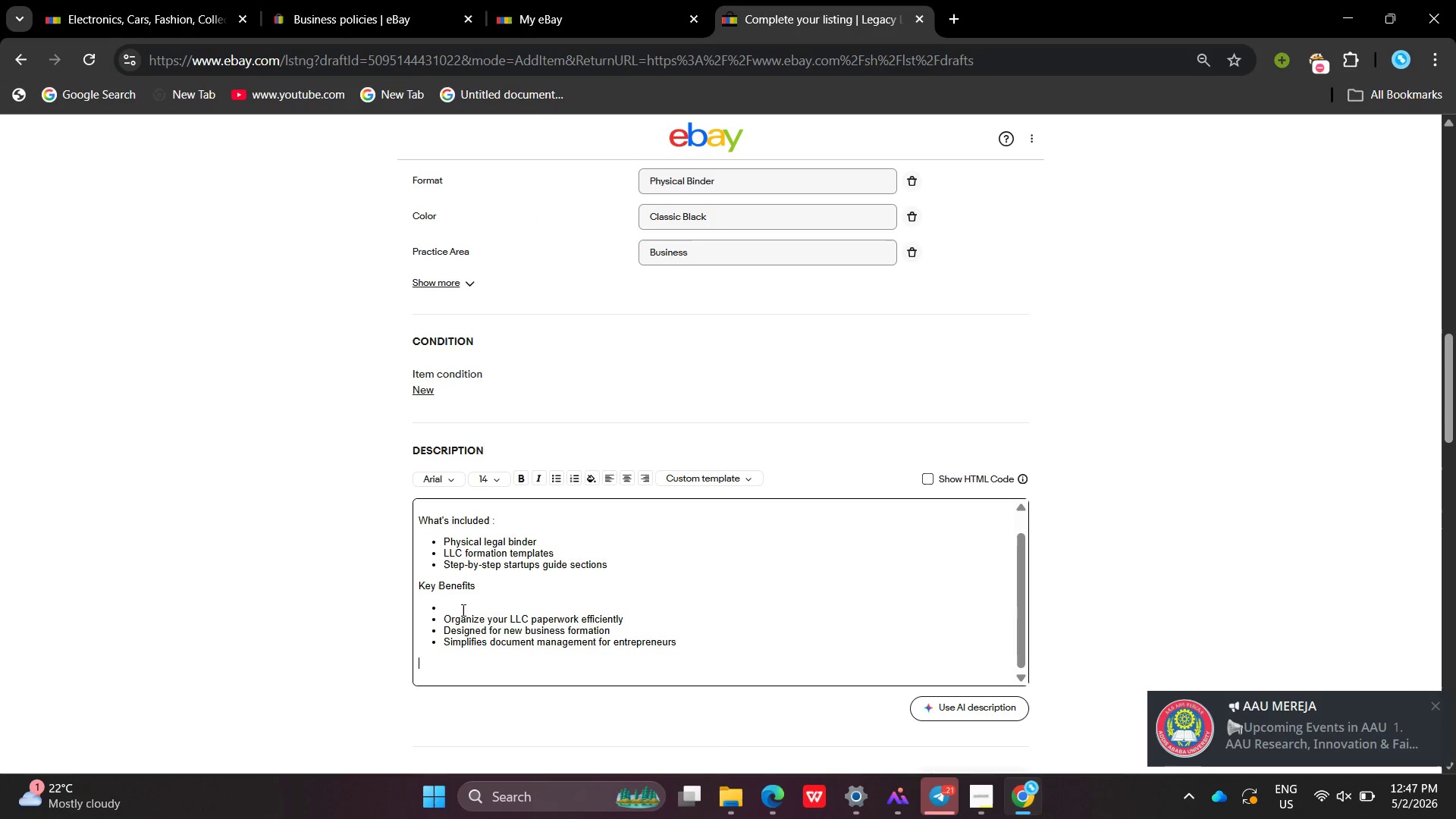 
left_click_drag(start_coordinate=[451, 604], to_coordinate=[409, 599])
 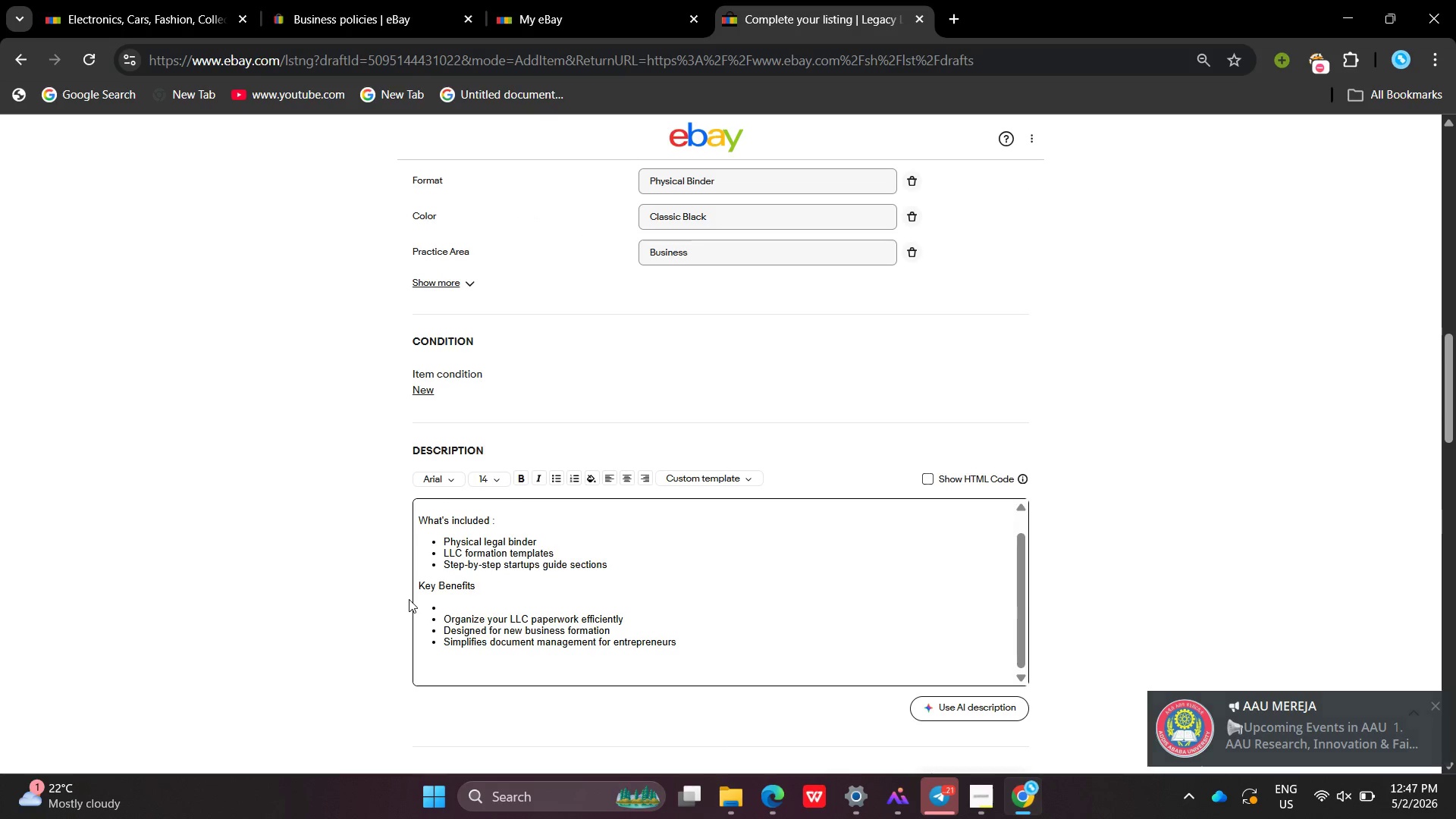 
key(Backspace)
 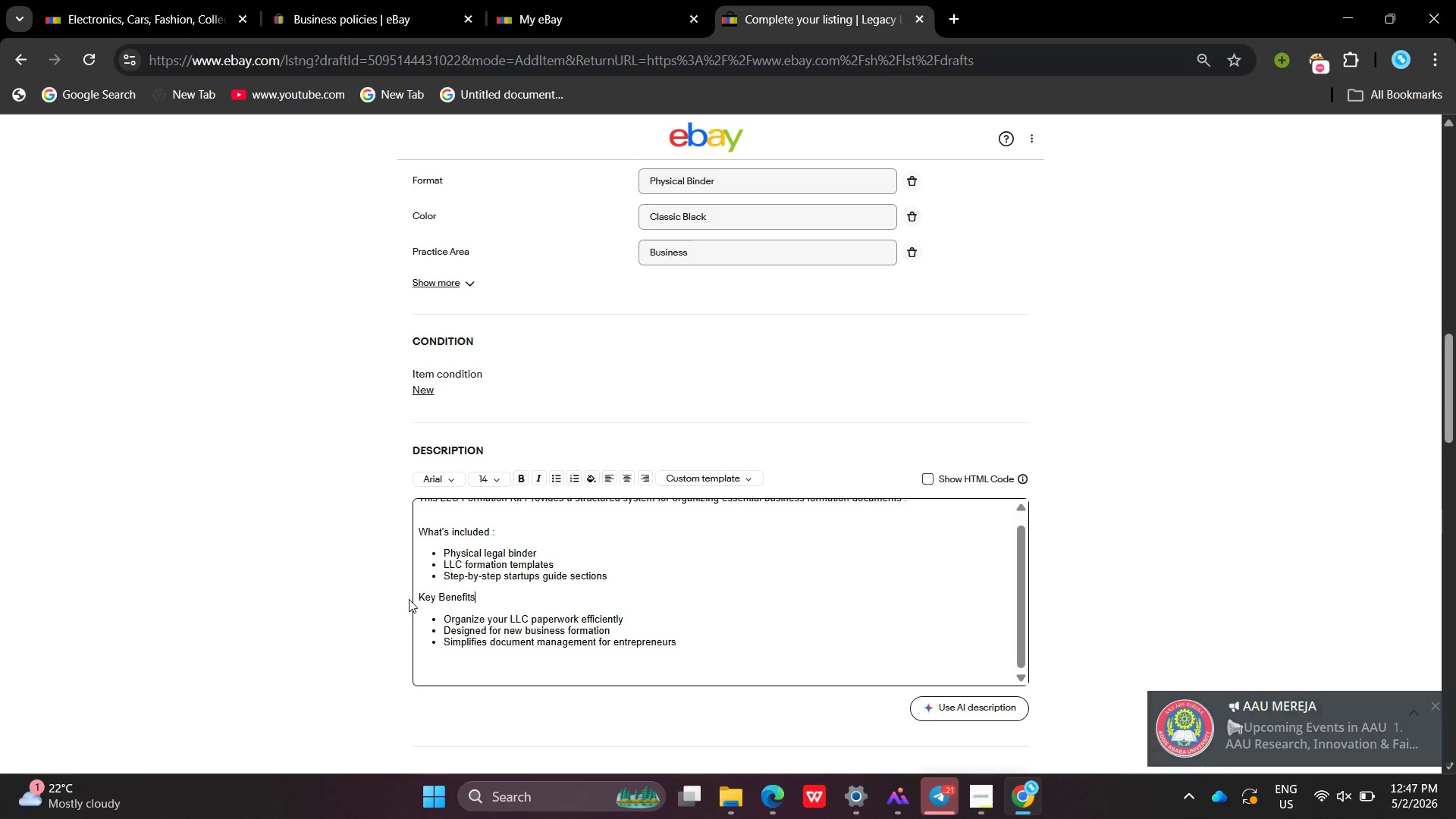 
key(Backspace)
 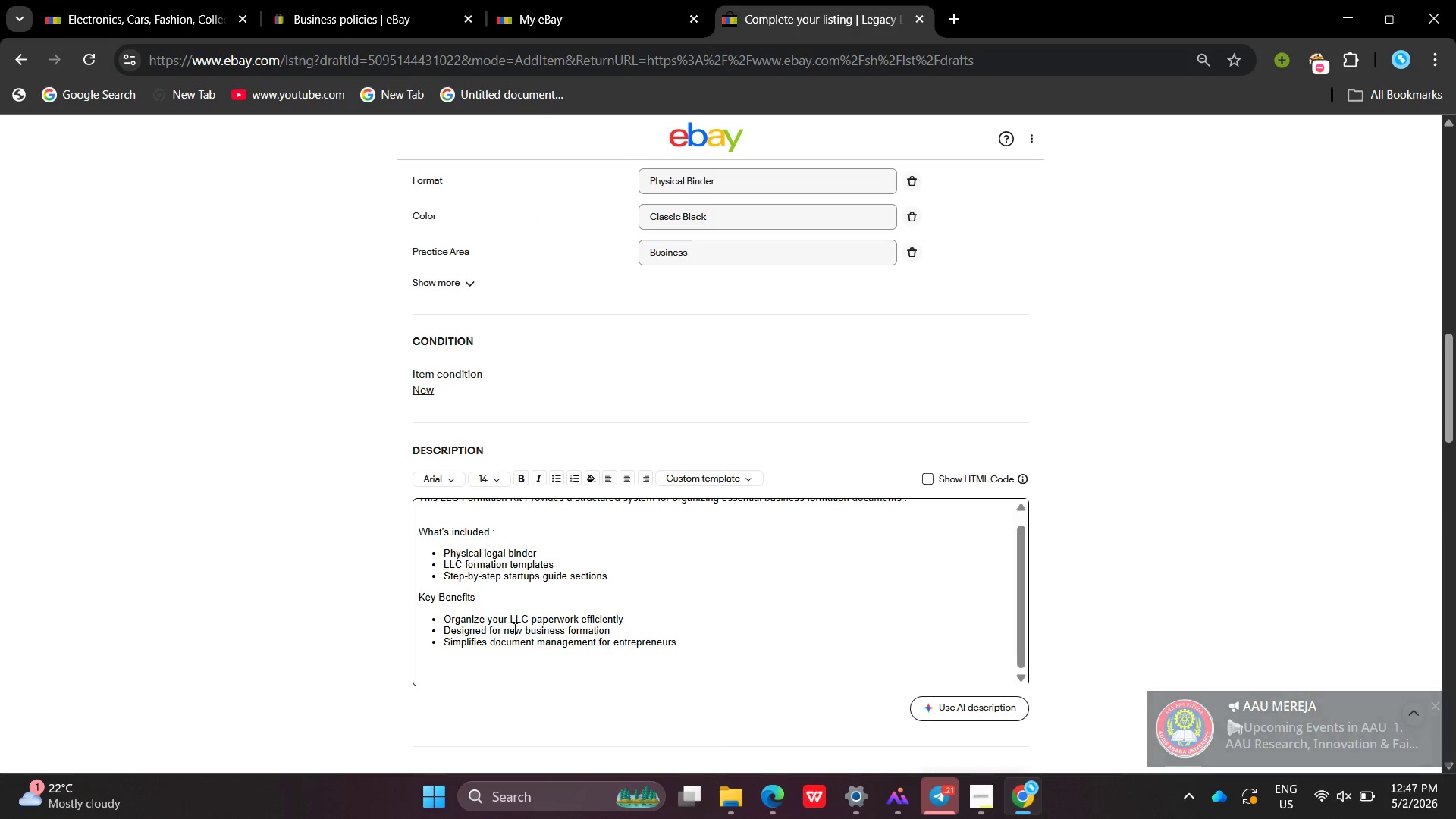 
left_click([429, 670])
 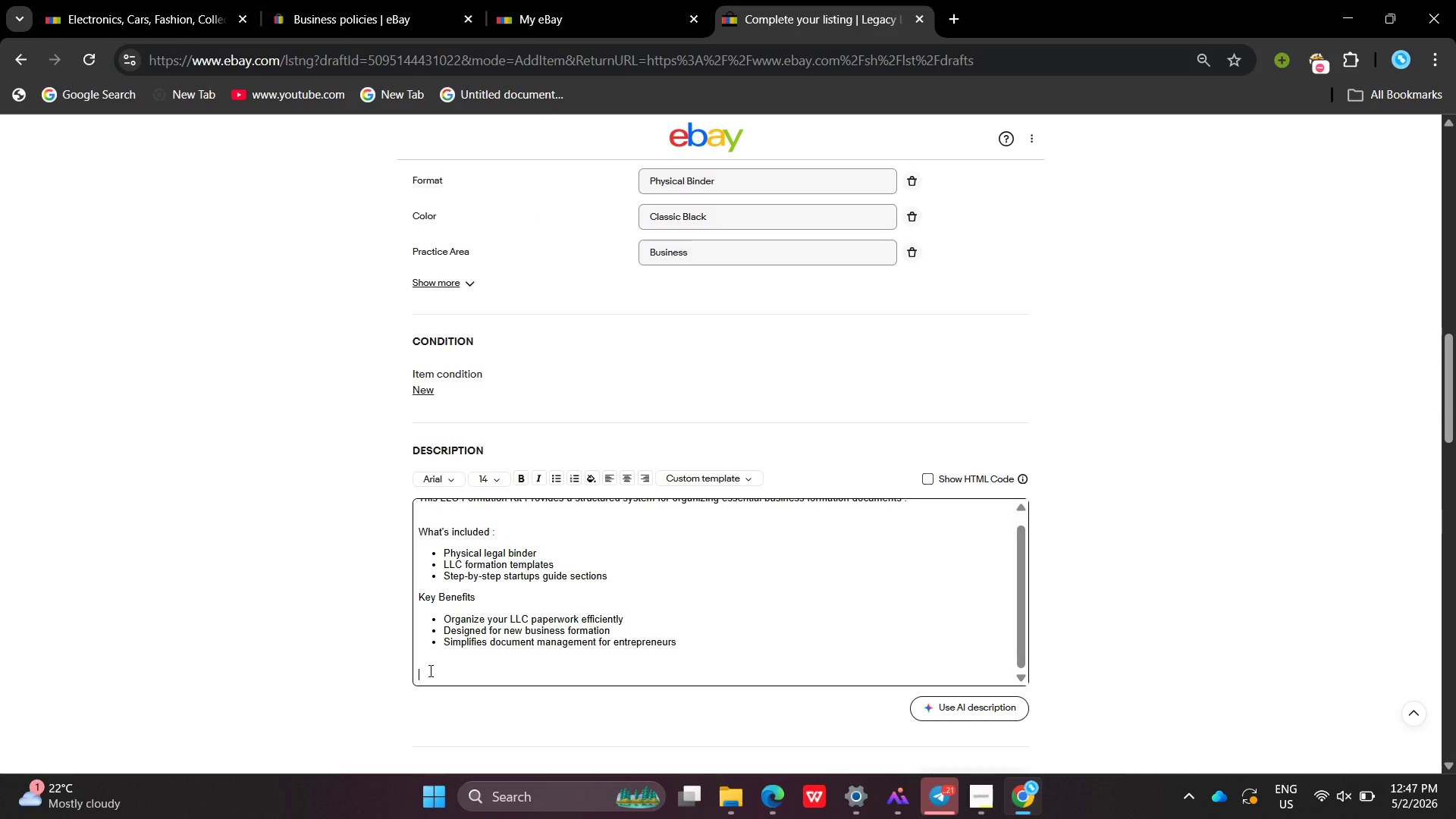 
type(Legal Didclimrt )
key(Backspace)
key(Backspace)
key(Backspace)
key(Backspace)
key(Backspace)
key(Backspace)
key(Backspace)
key(Backspace)
type(sCkai)
key(Backspace)
key(Backspace)
key(Backspace)
key(Backspace)
key(Backspace)
type(scal)
 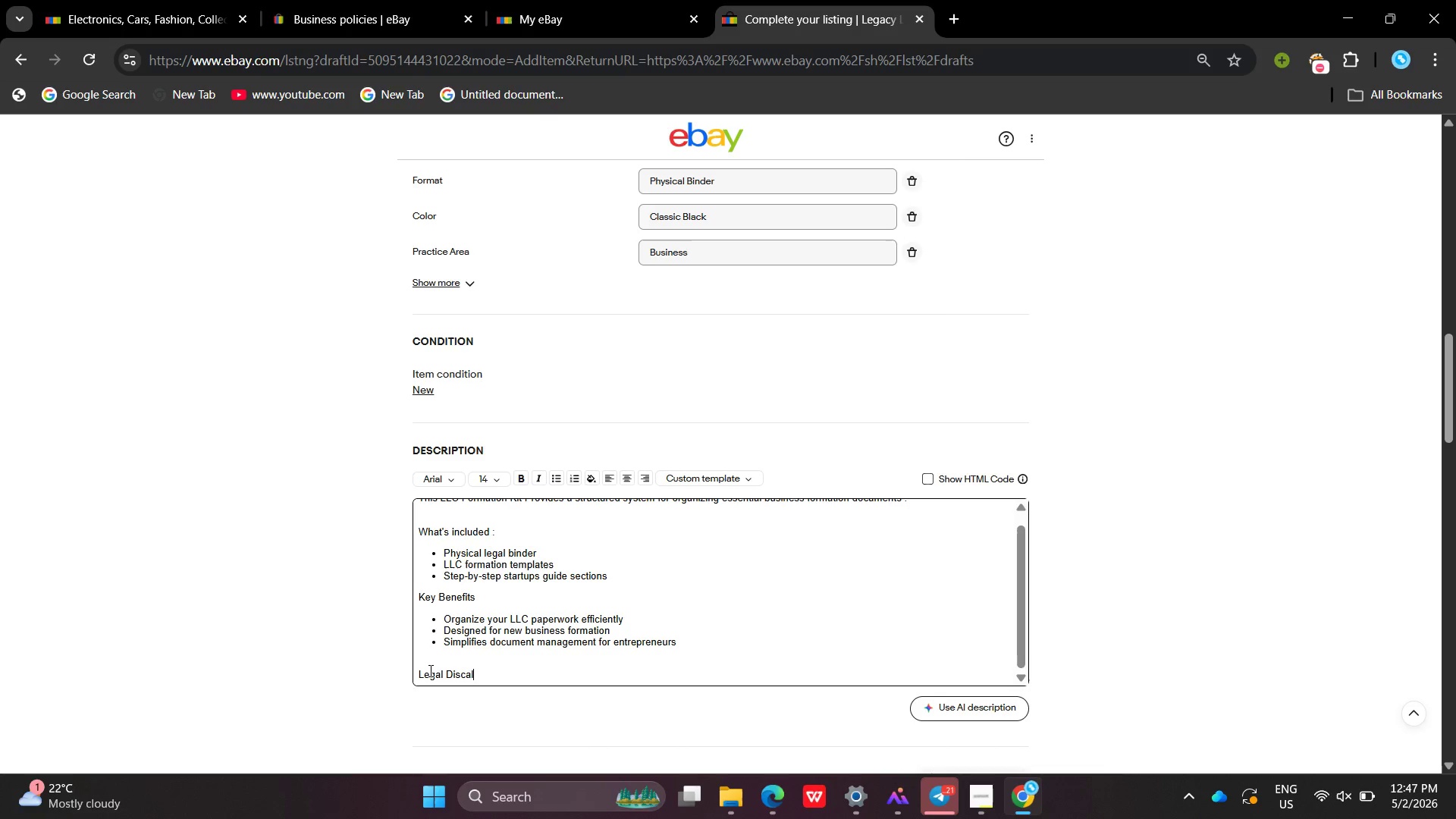 
wait(7.05)
 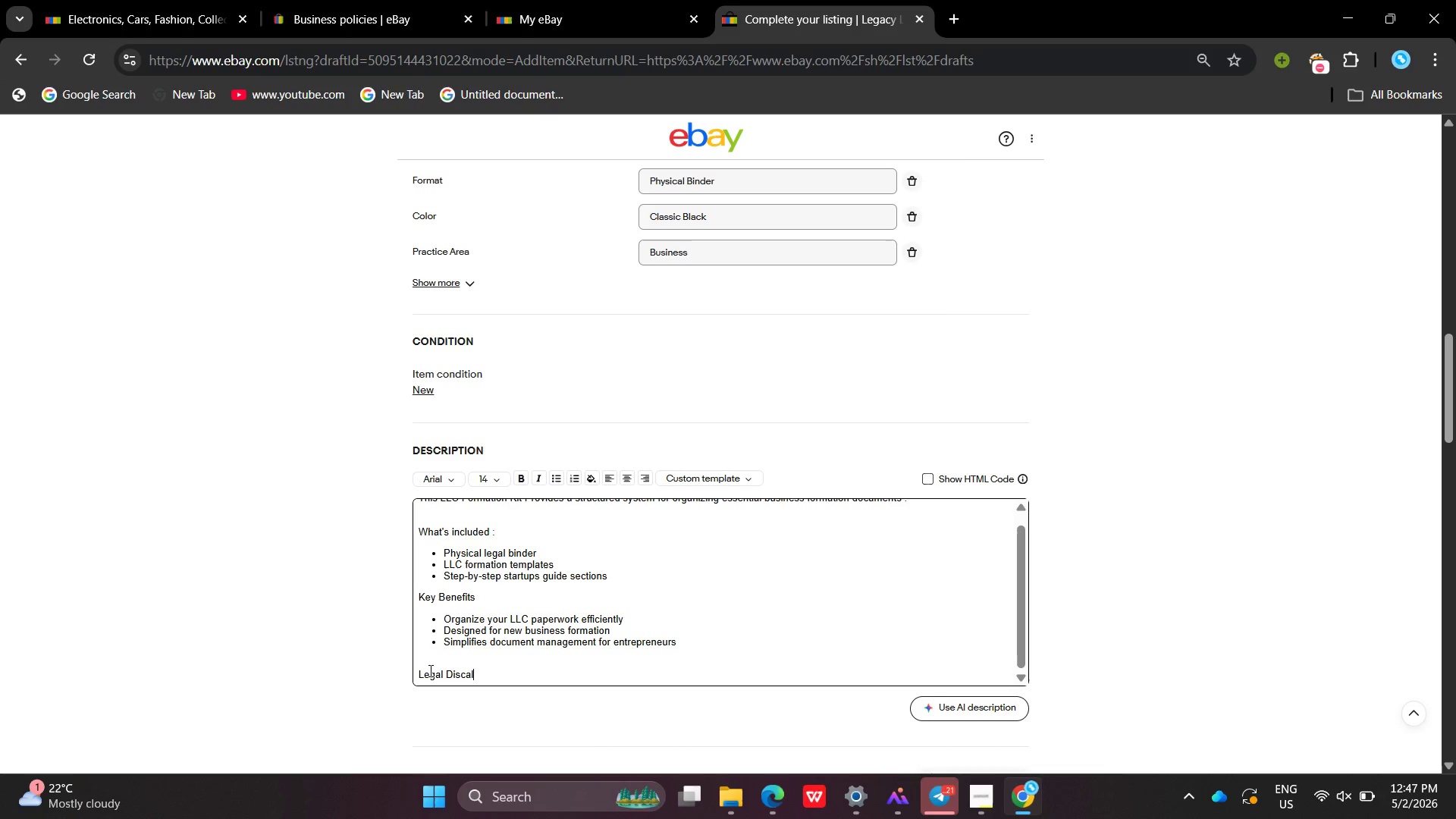 
key(L)
 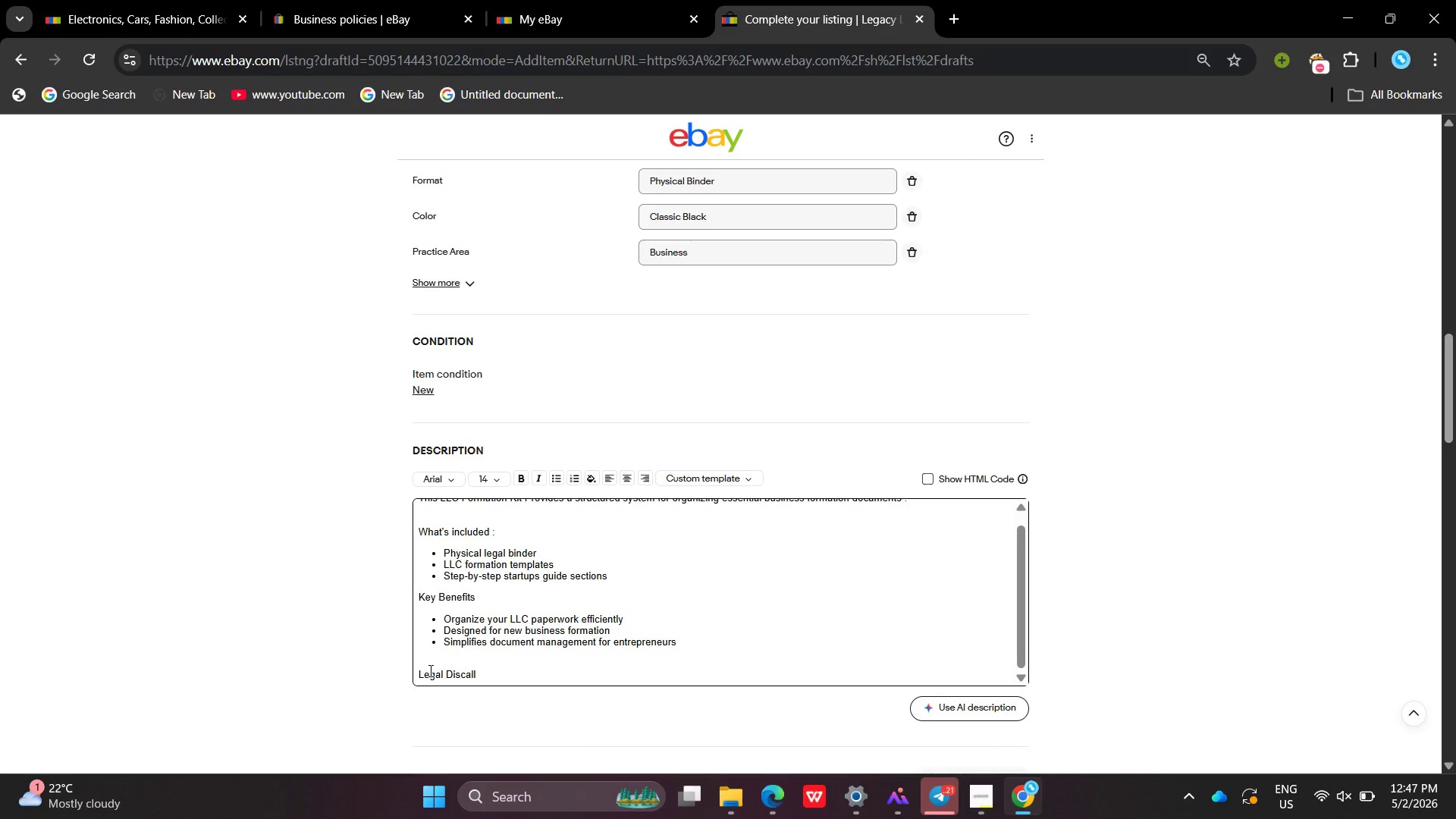 
key(Backspace)
 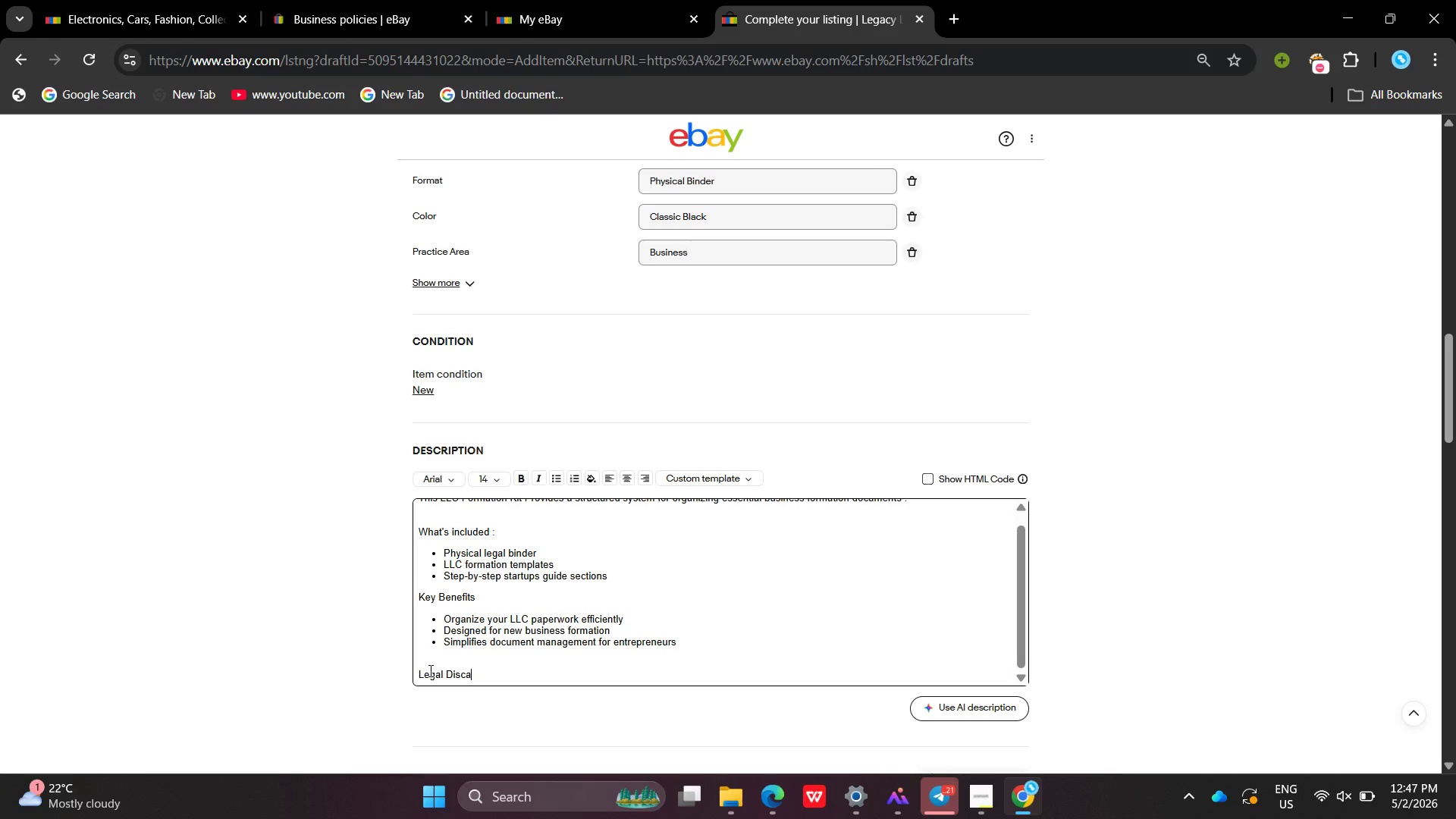 
key(Backspace)
 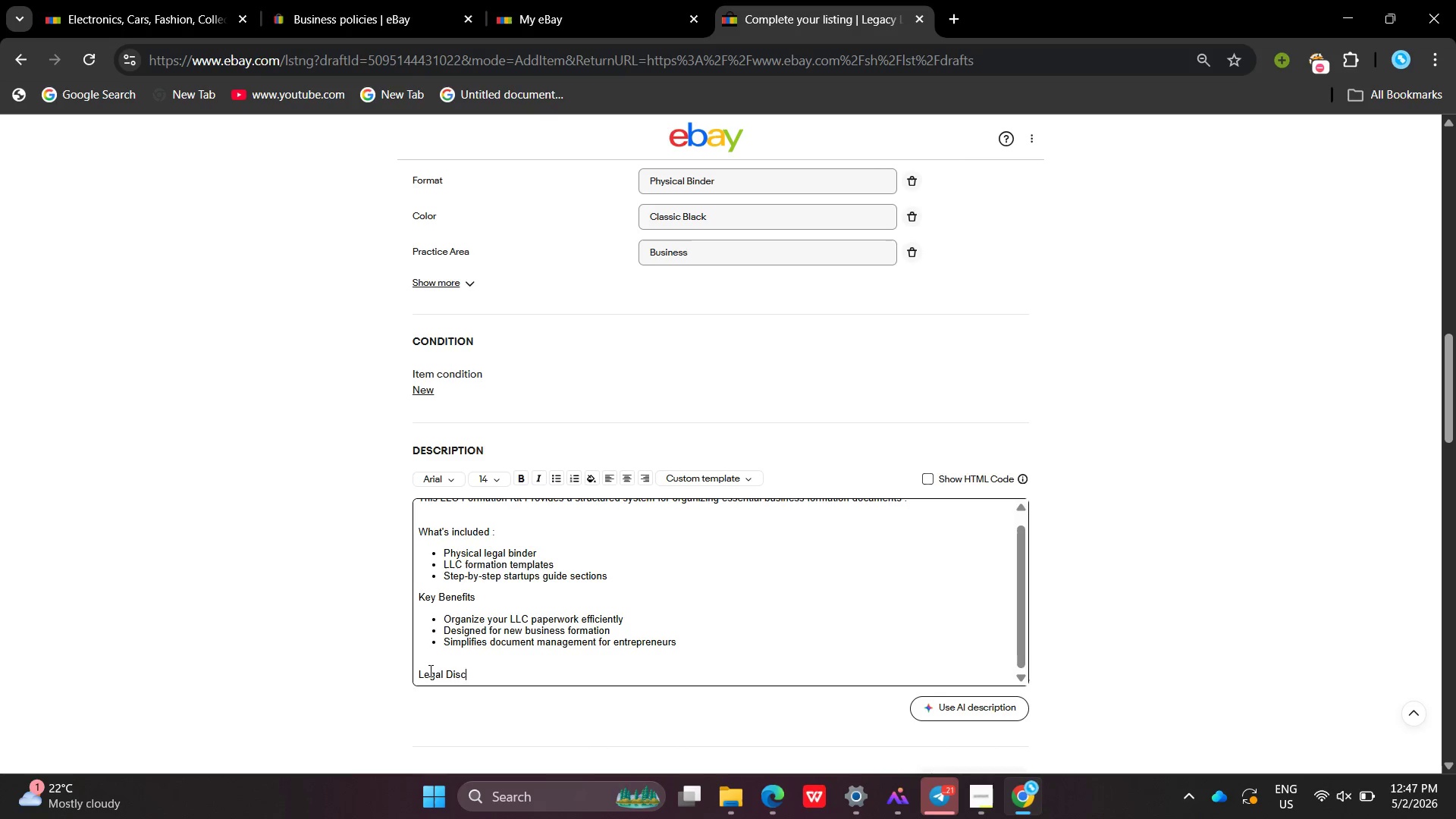 
key(Backspace)
 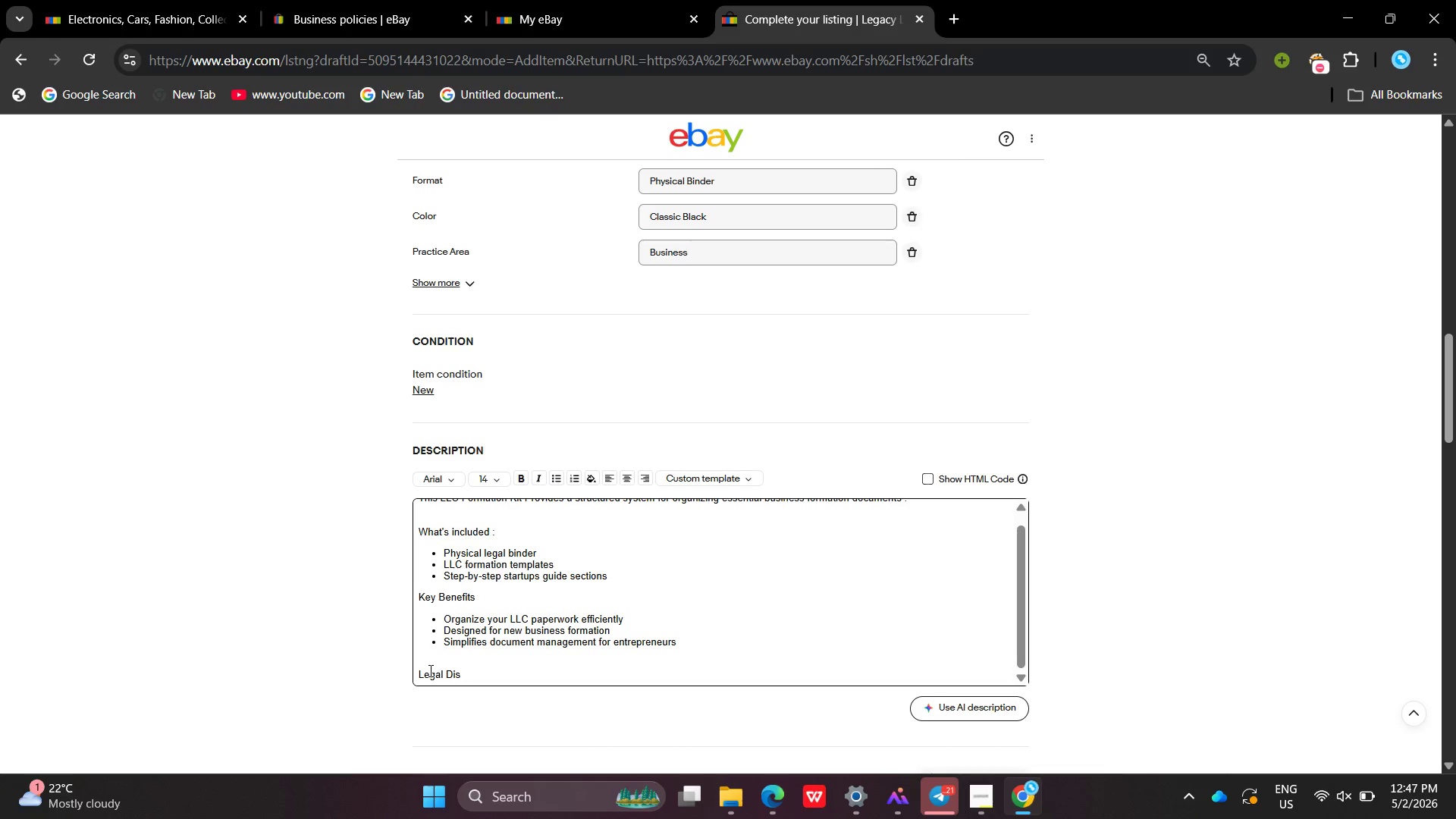 
key(Backspace)
 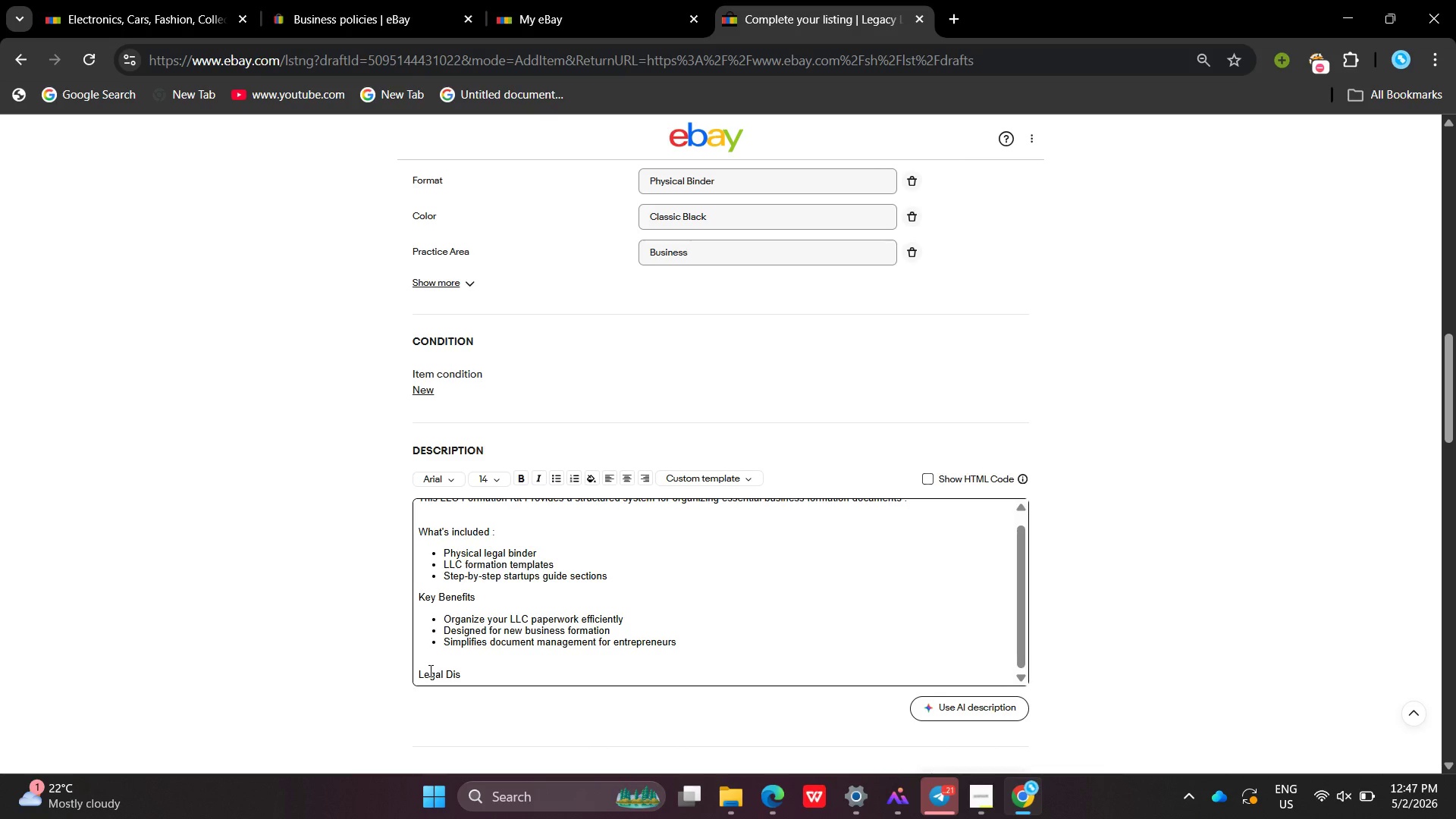 
type(clamir a)
key(Backspace)
key(Backspace)
key(Backspace)
 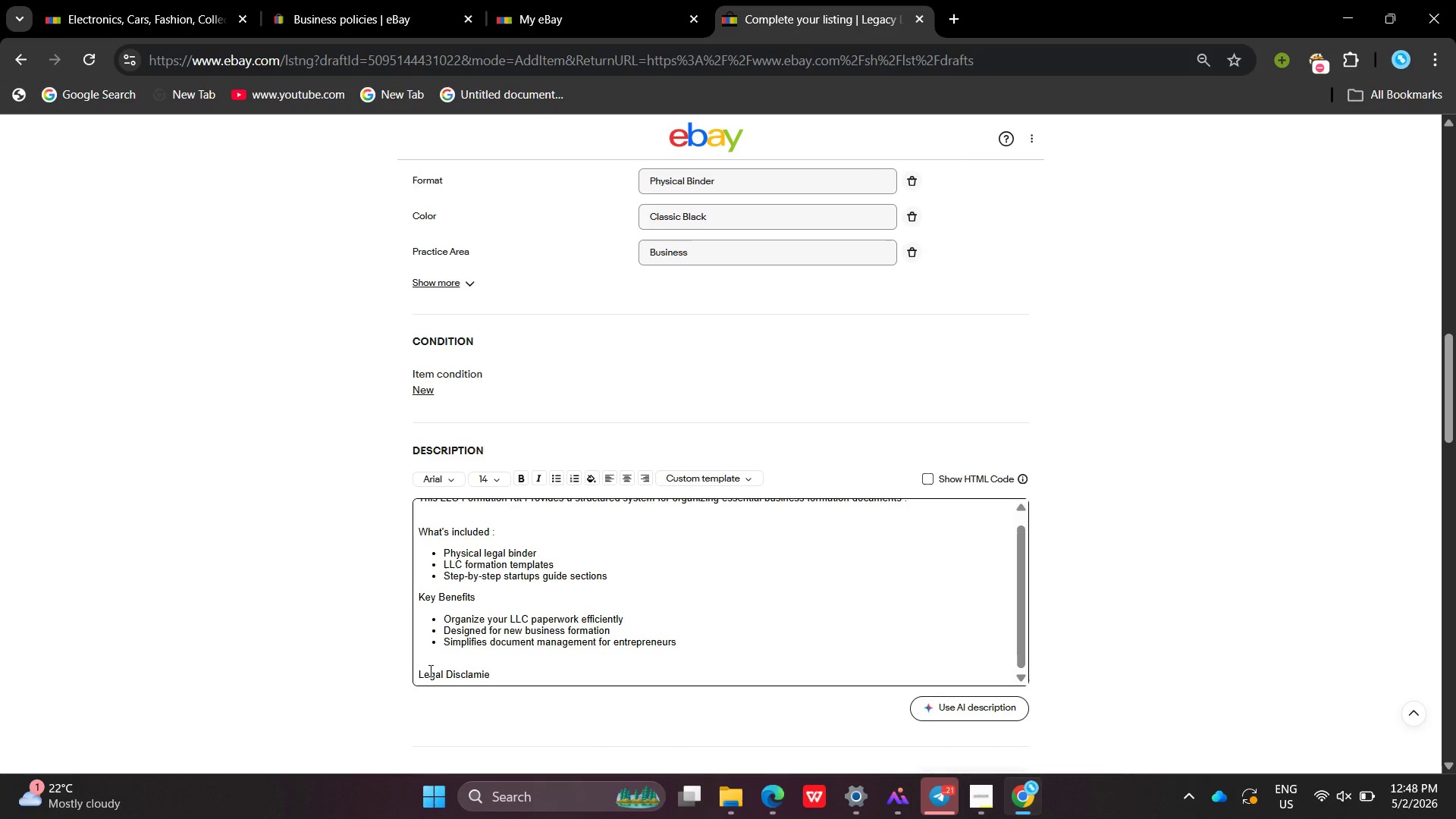 
hold_key(key=E, duration=0.38)
 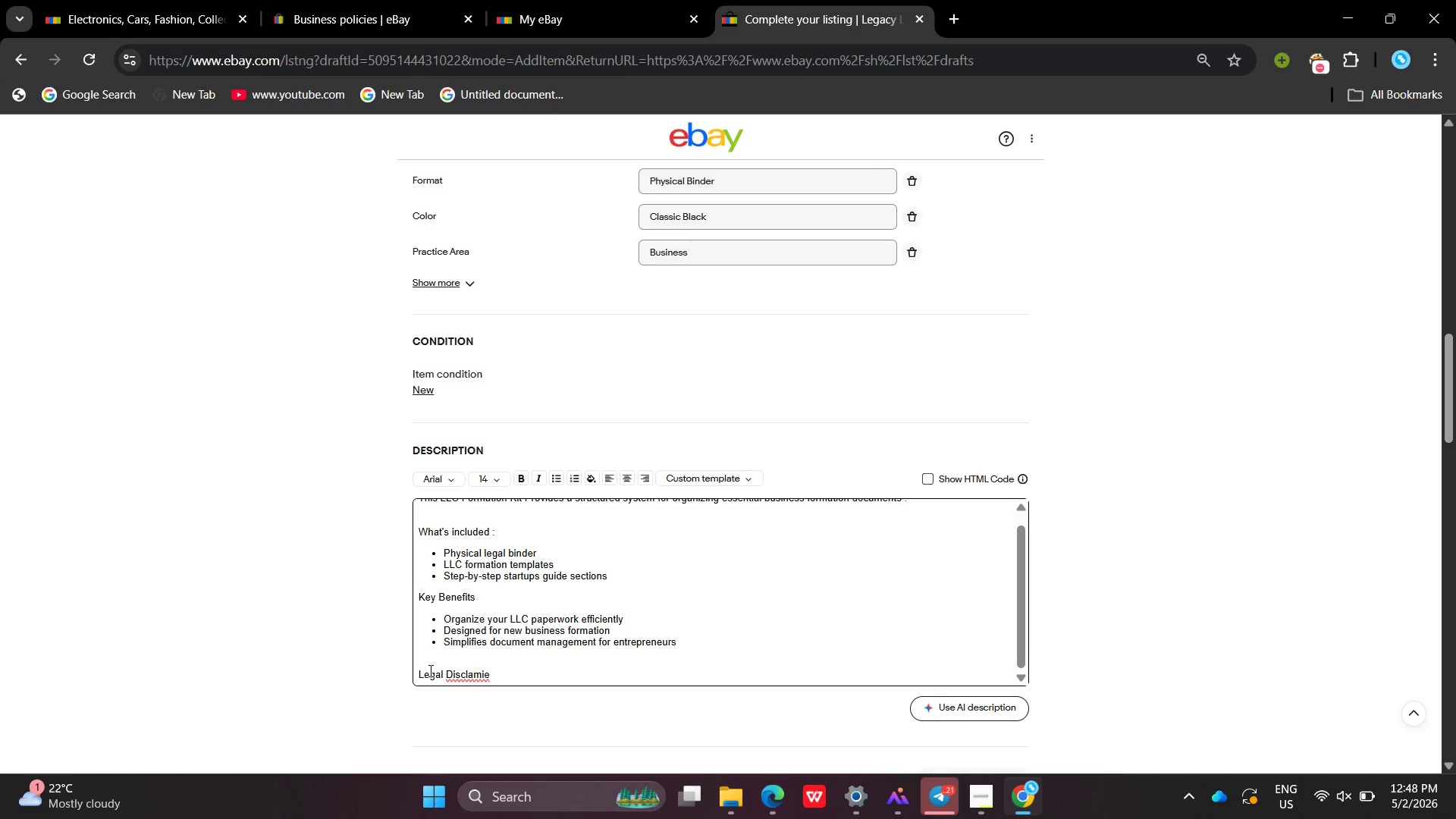 
wait(5.17)
 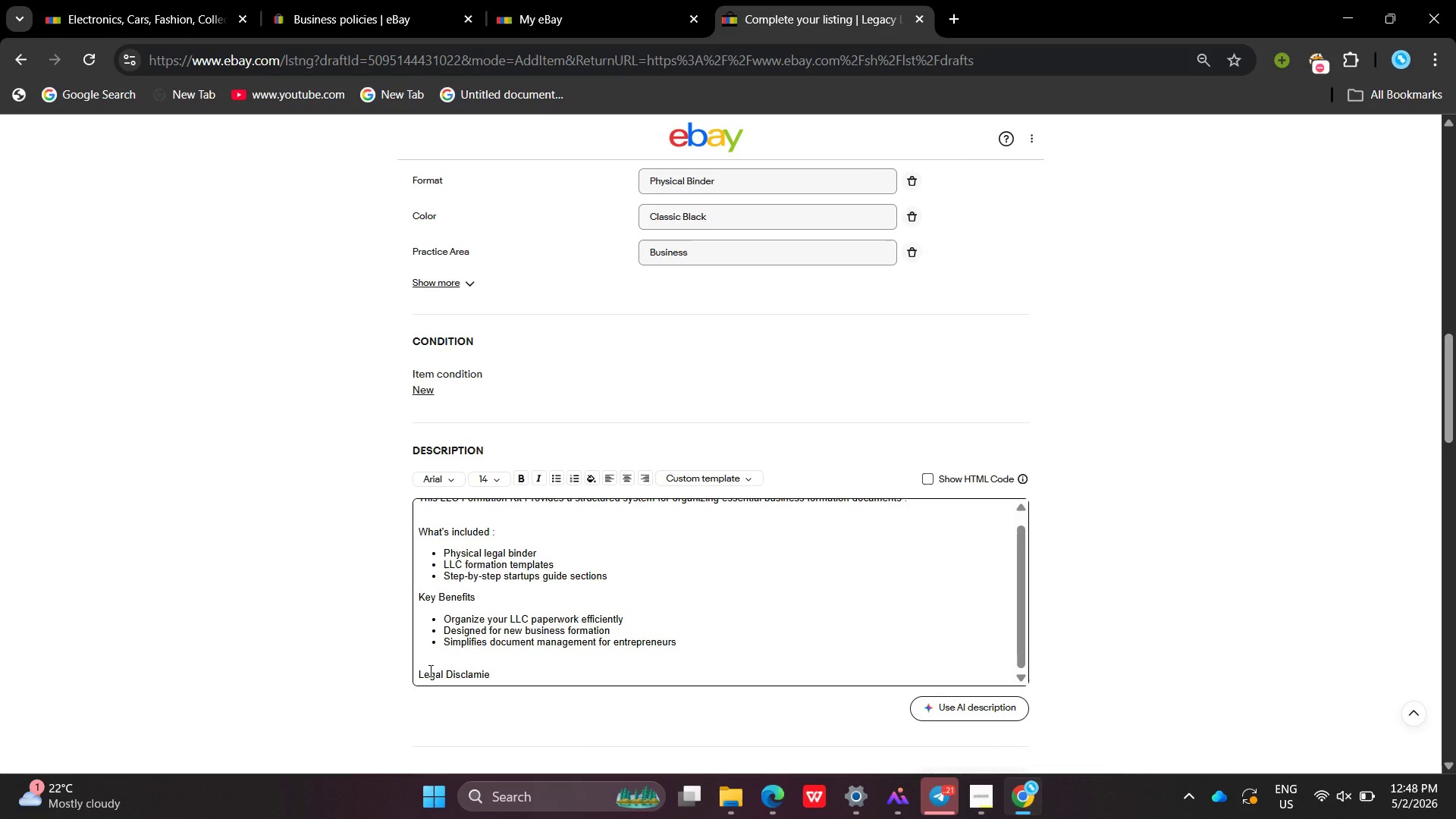 
key(Backspace)
 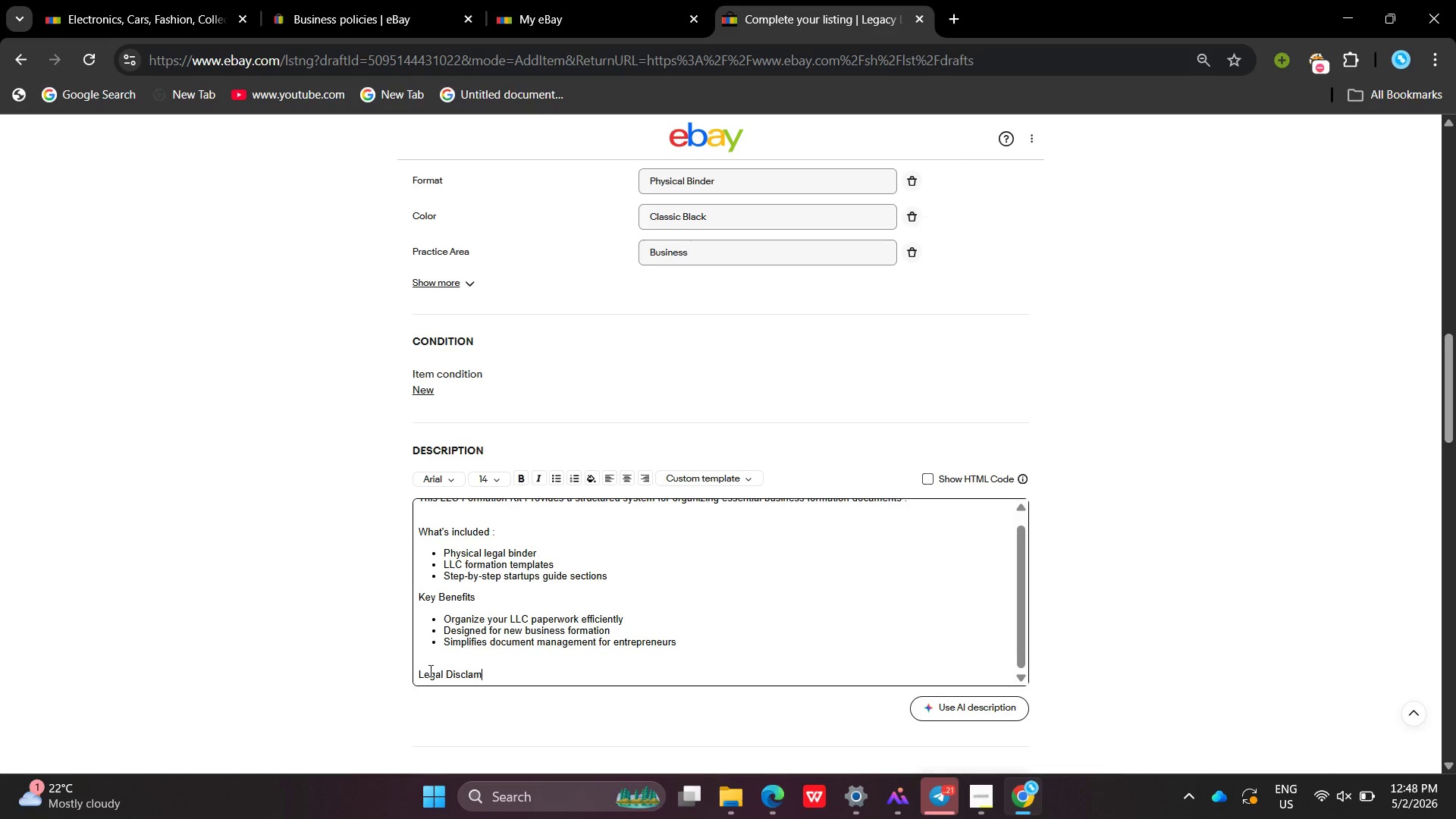 
key(Backspace)
 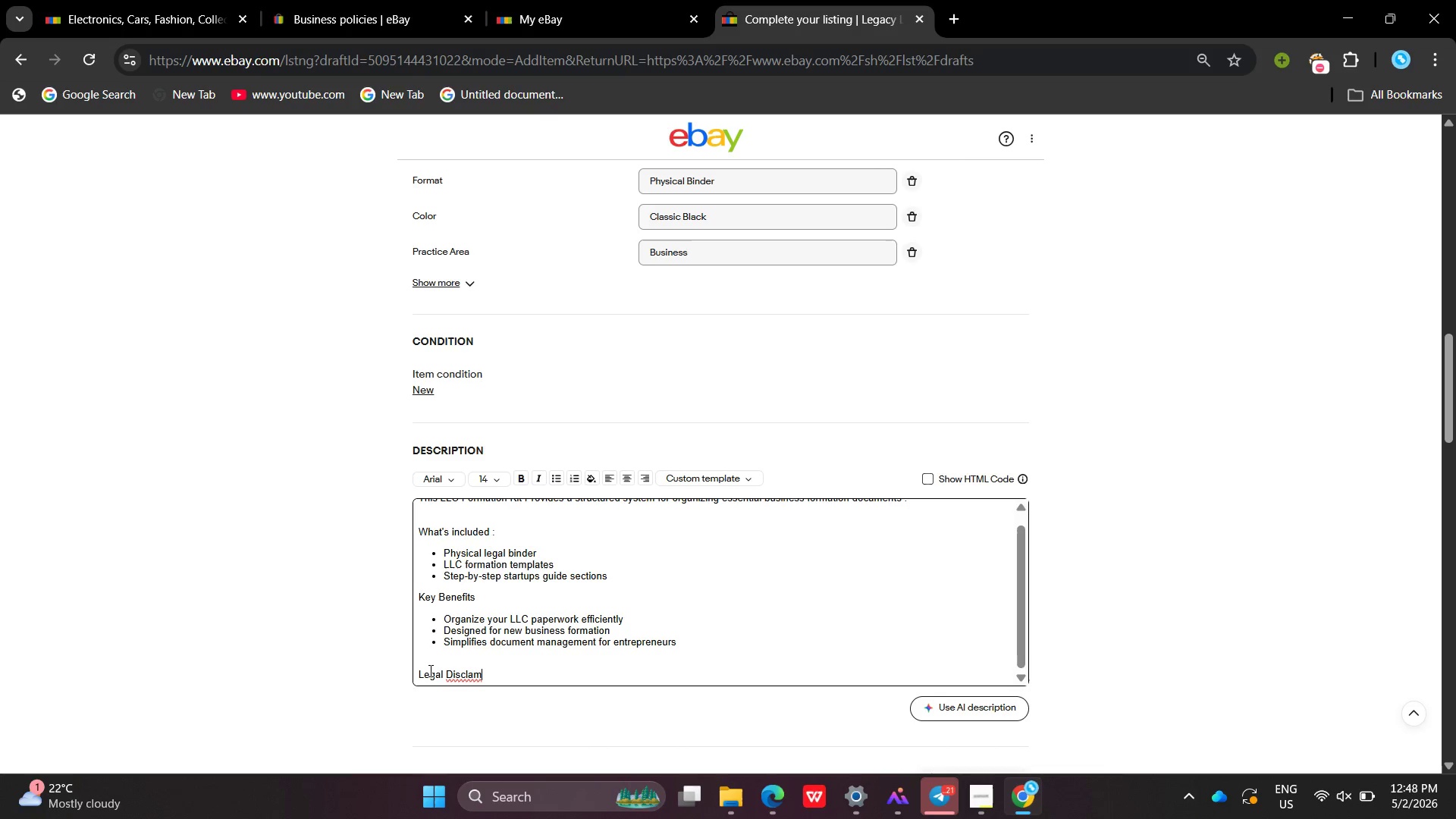 
key(Backspace)
type(imer apploe)
key(Backspace)
key(Backspace)
type(ies )
 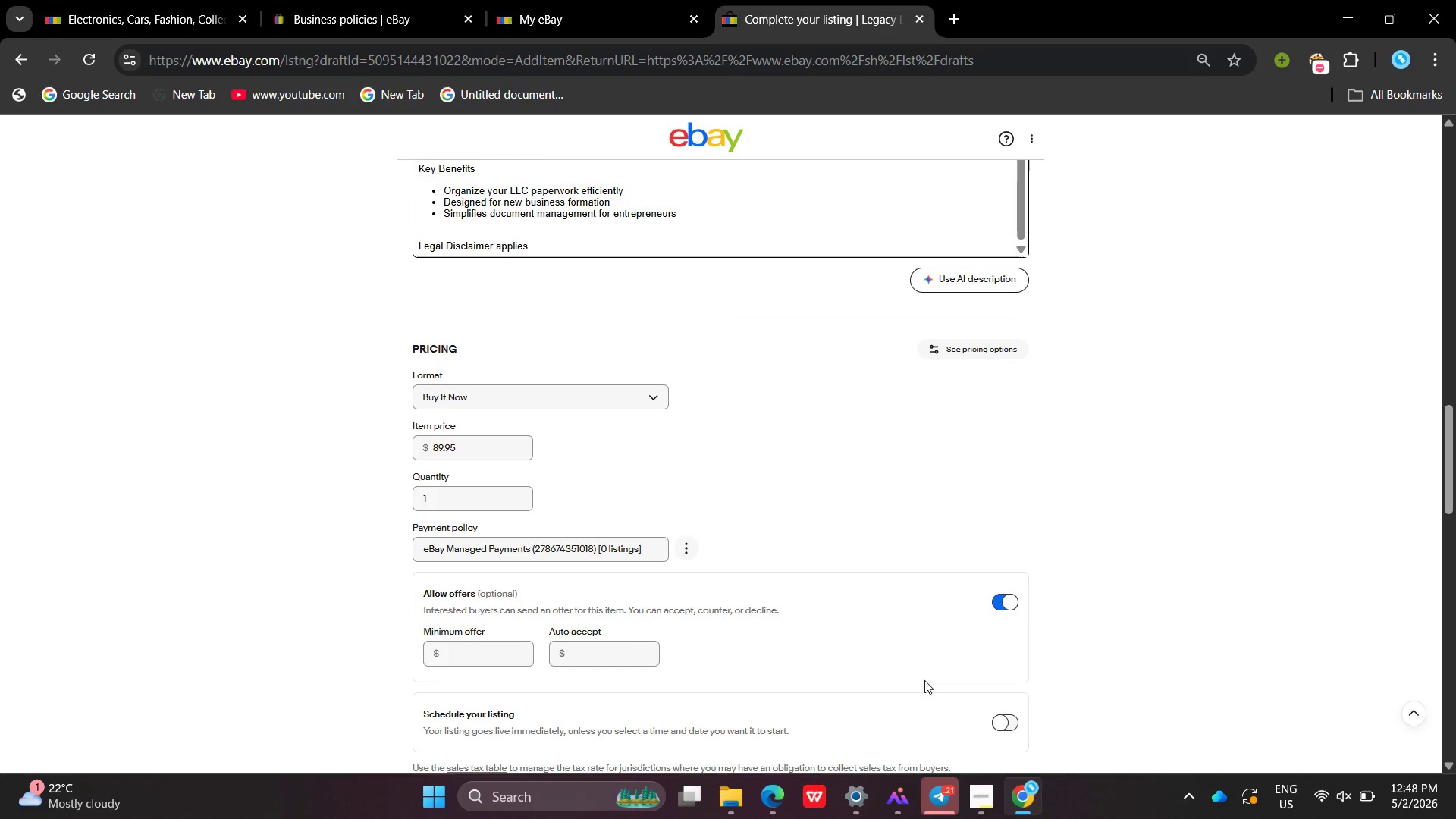 
left_click([987, 801])